 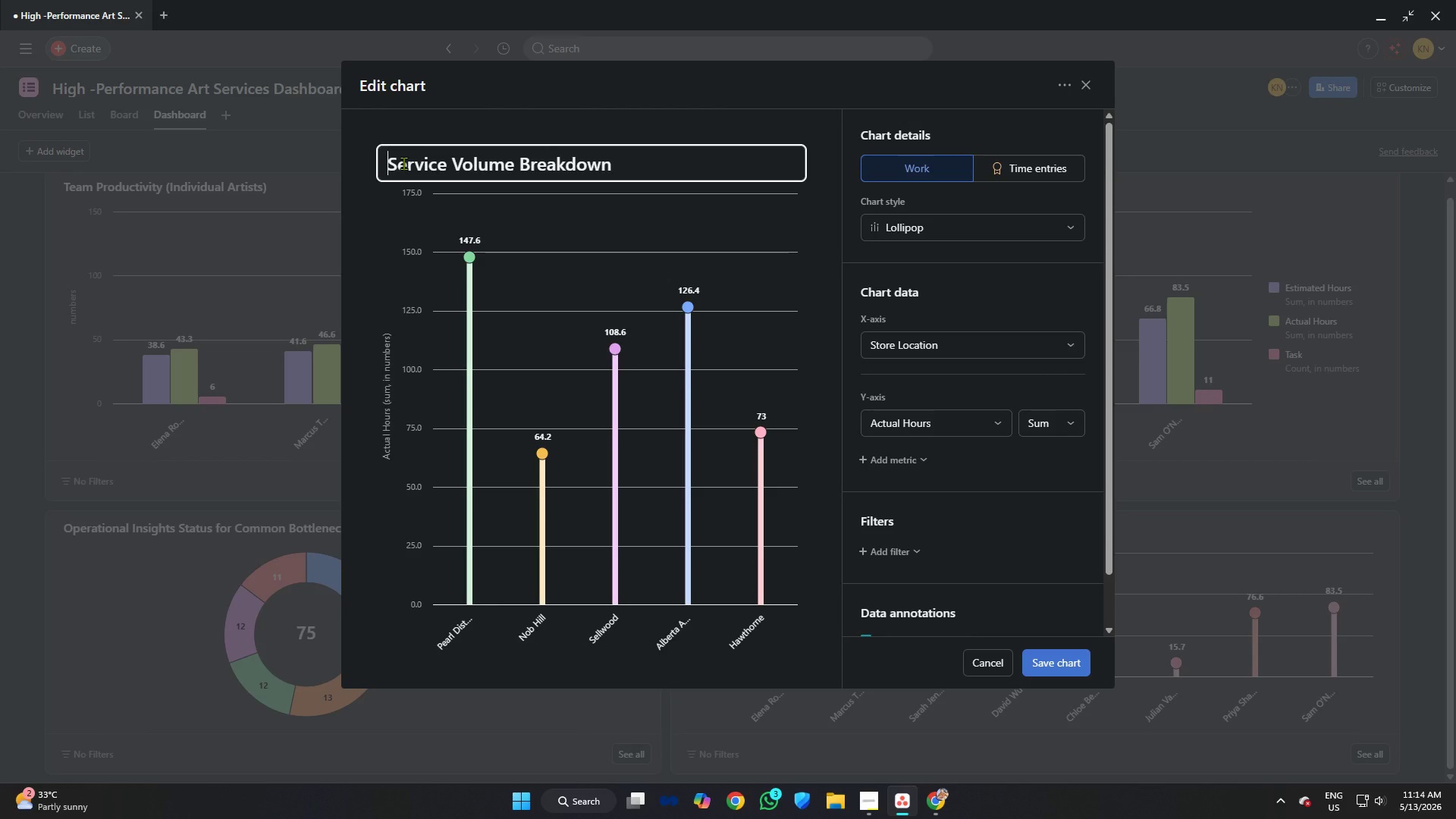 
type(Operational Insoi)
key(Backspace)
type(ghts ()
 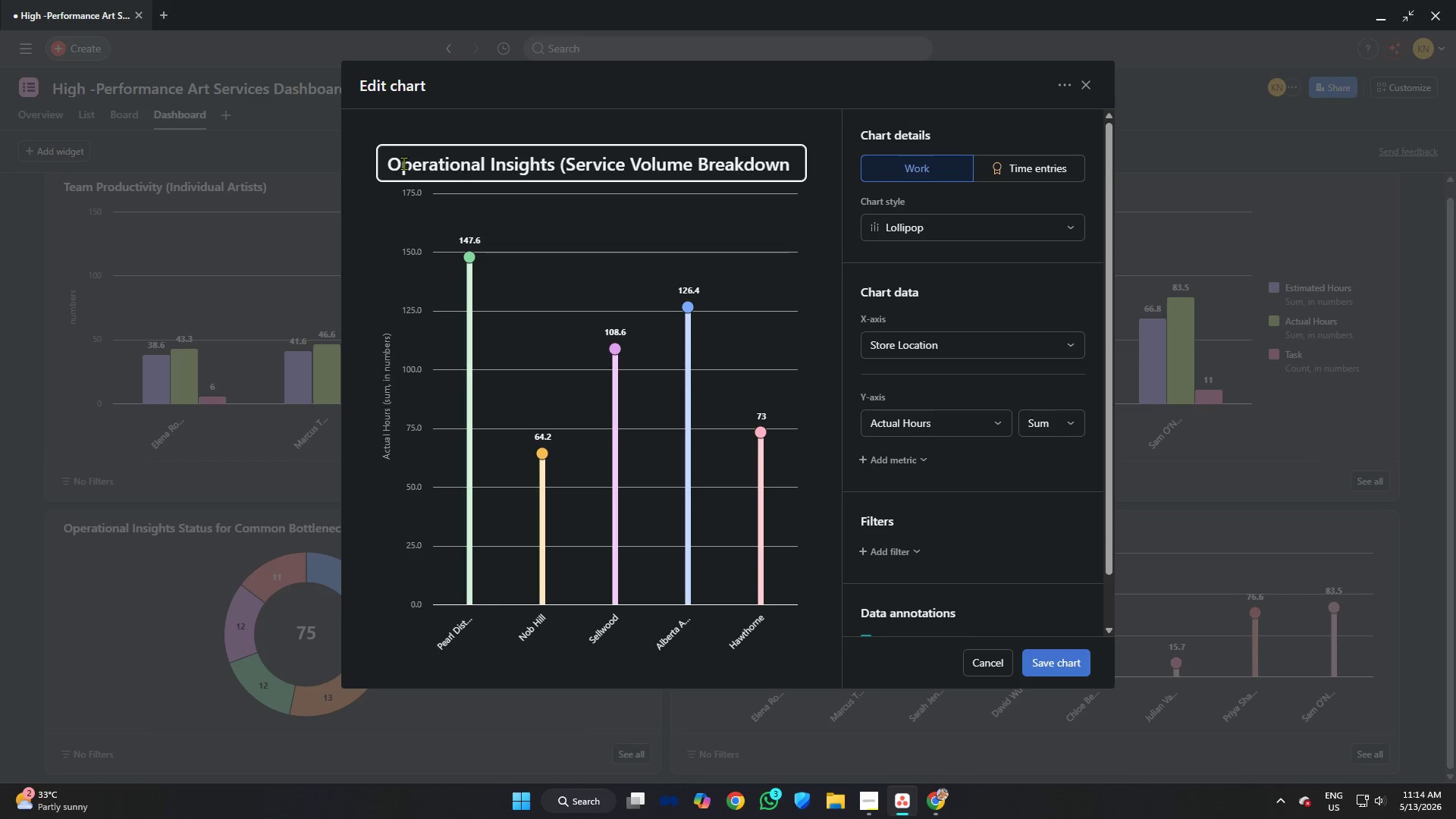 
left_click([789, 165])
 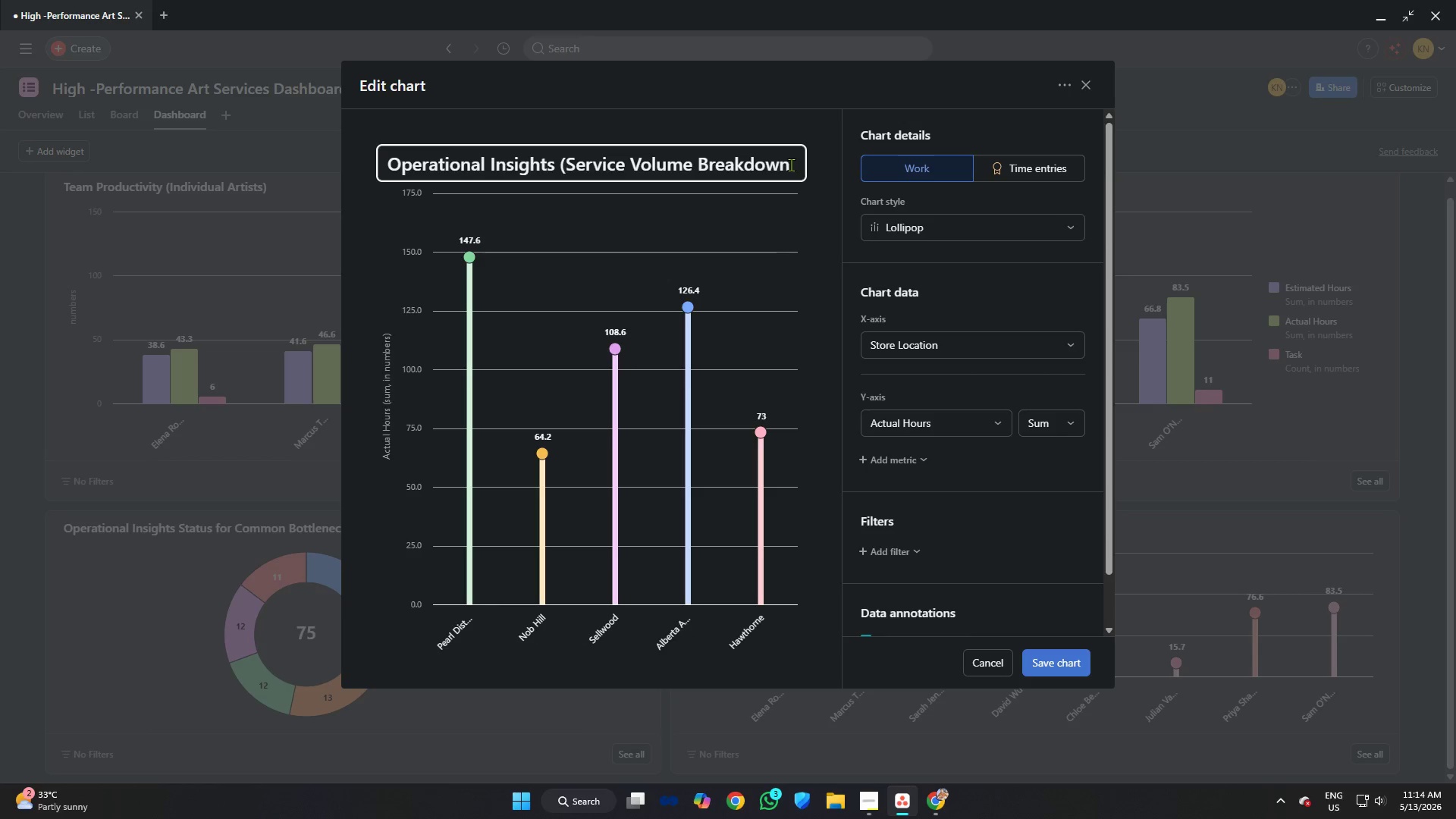 
key(Shift+0)
 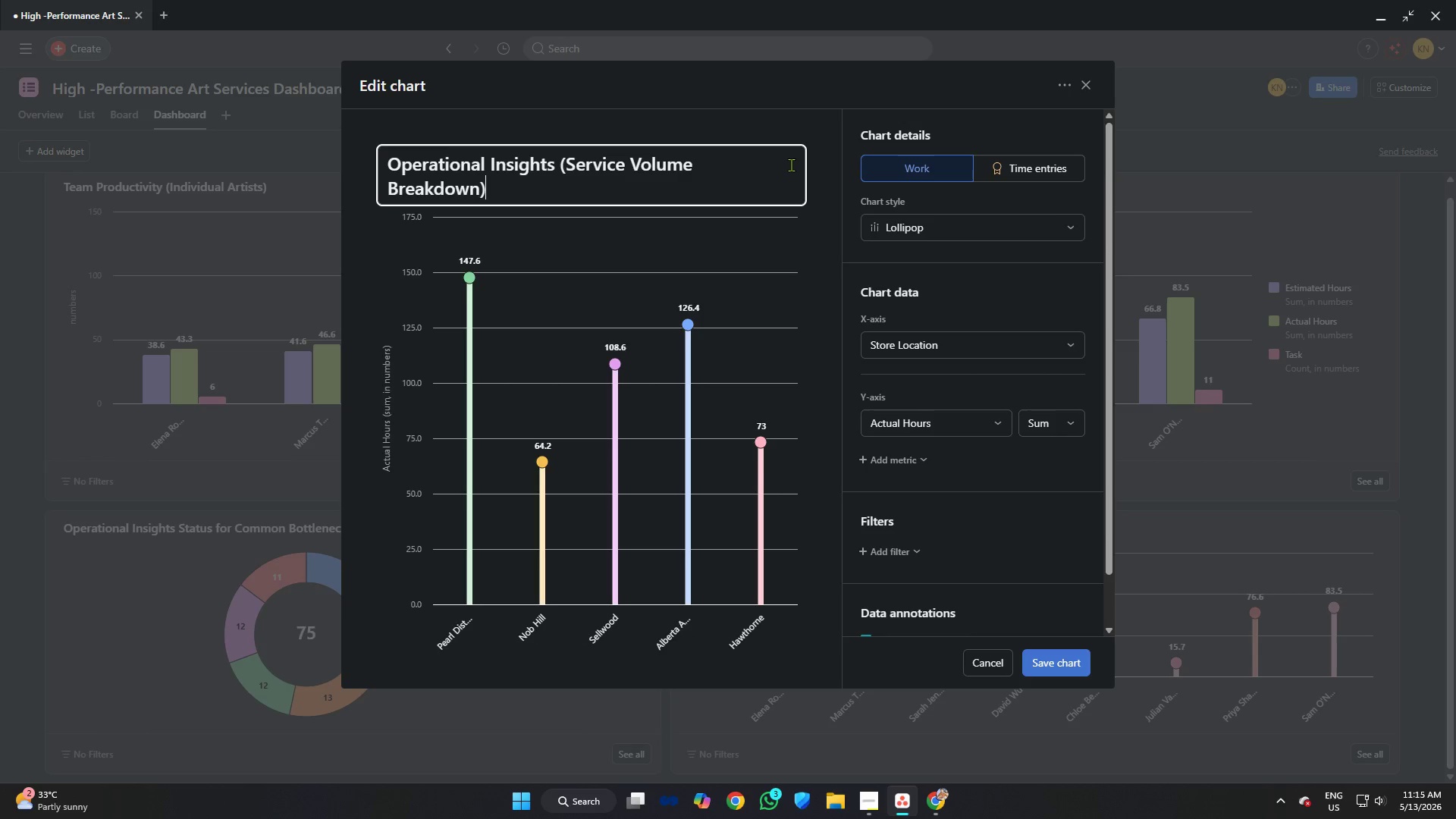 
wait(9.23)
 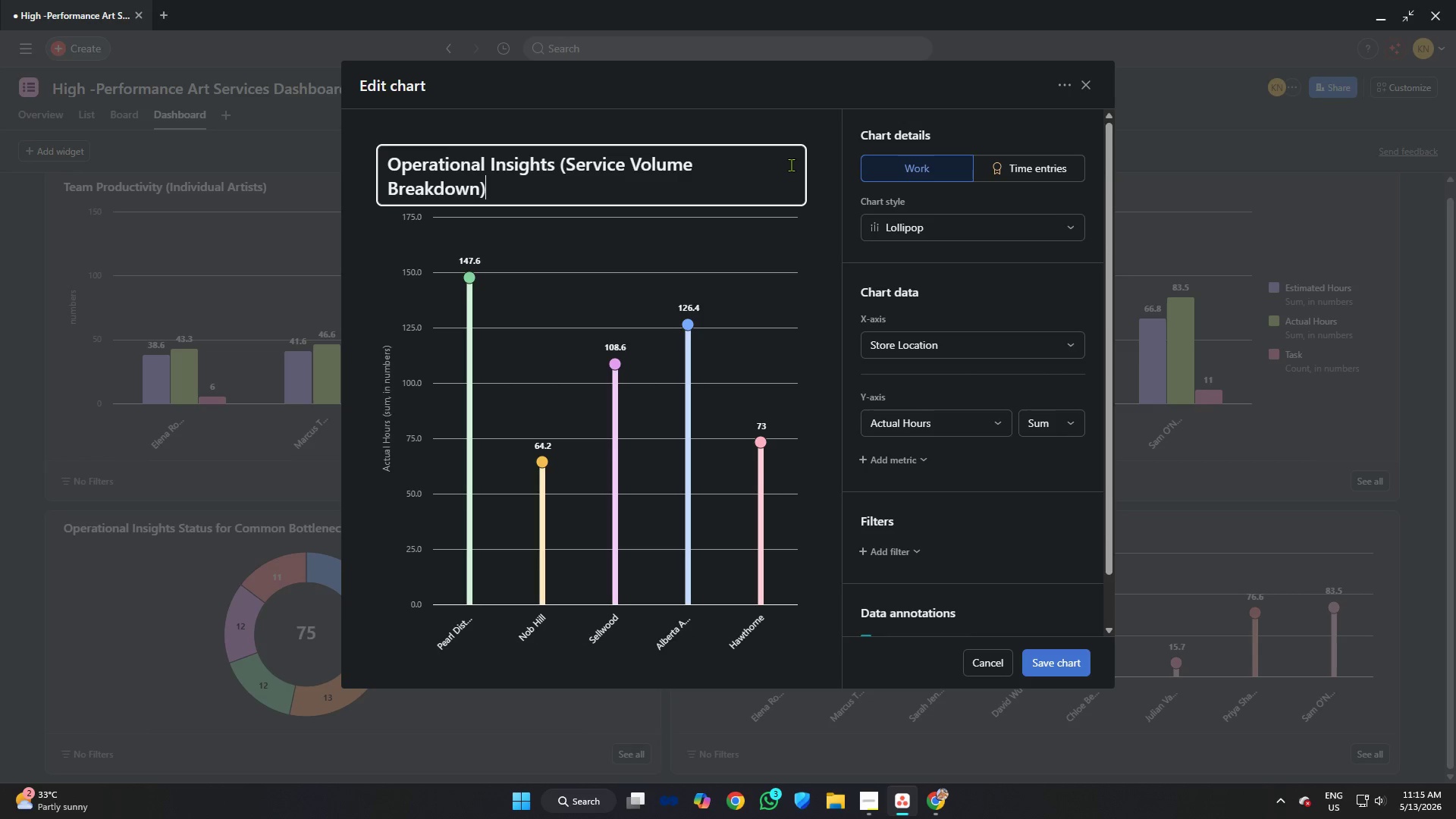 
left_click([923, 428])
 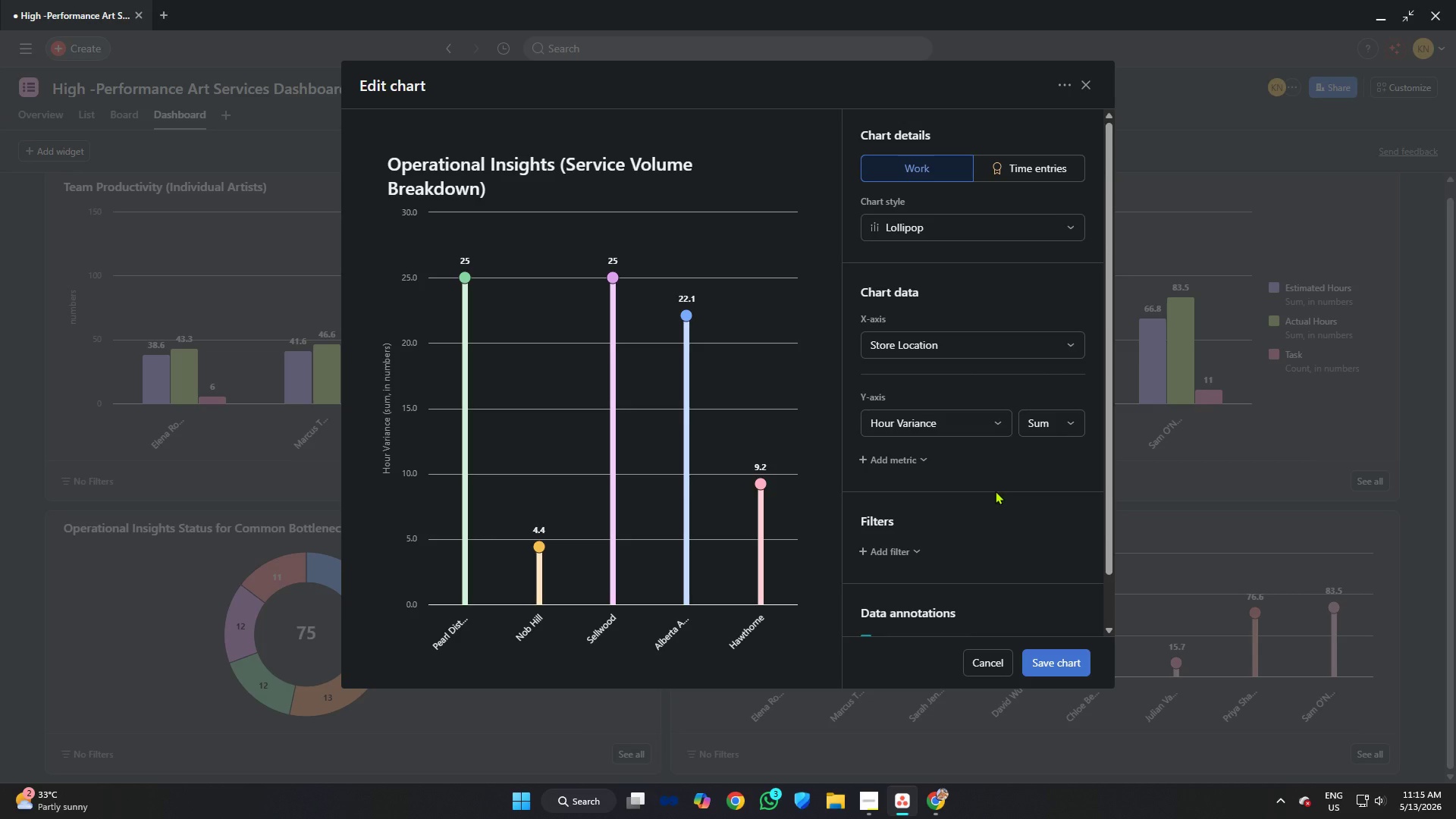 
wait(5.97)
 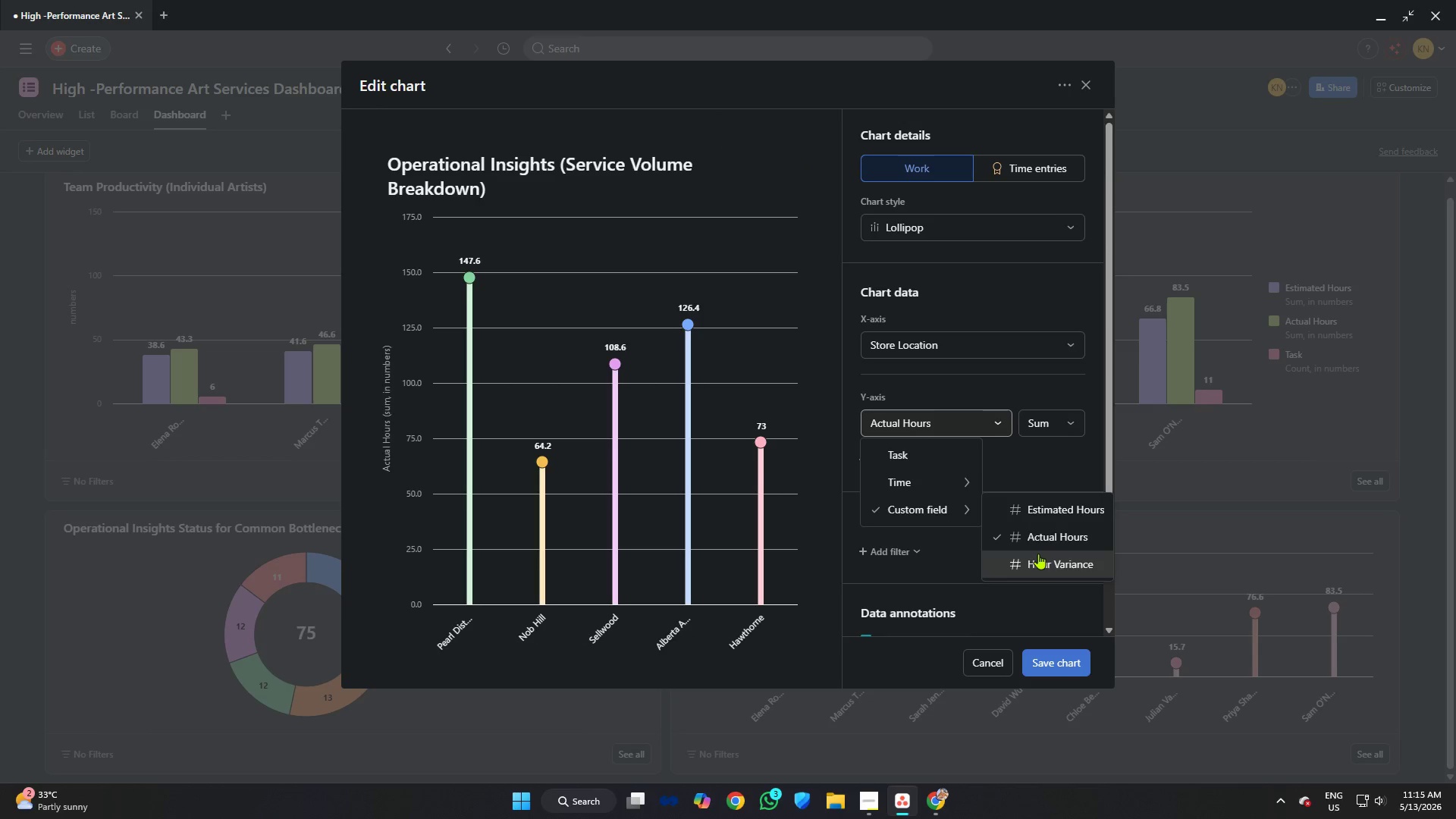 
left_click([992, 465])